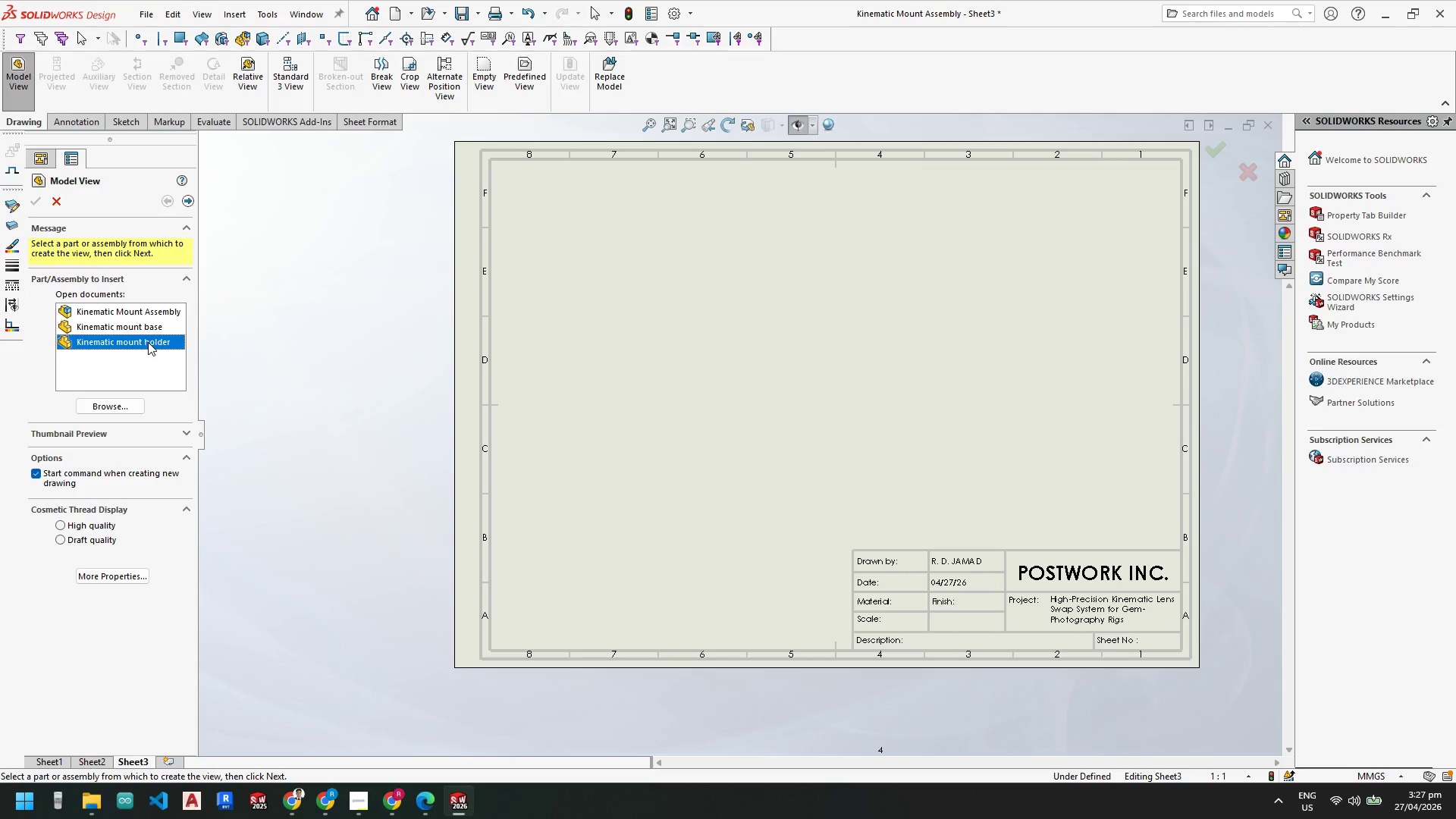 
double_click([148, 342])
 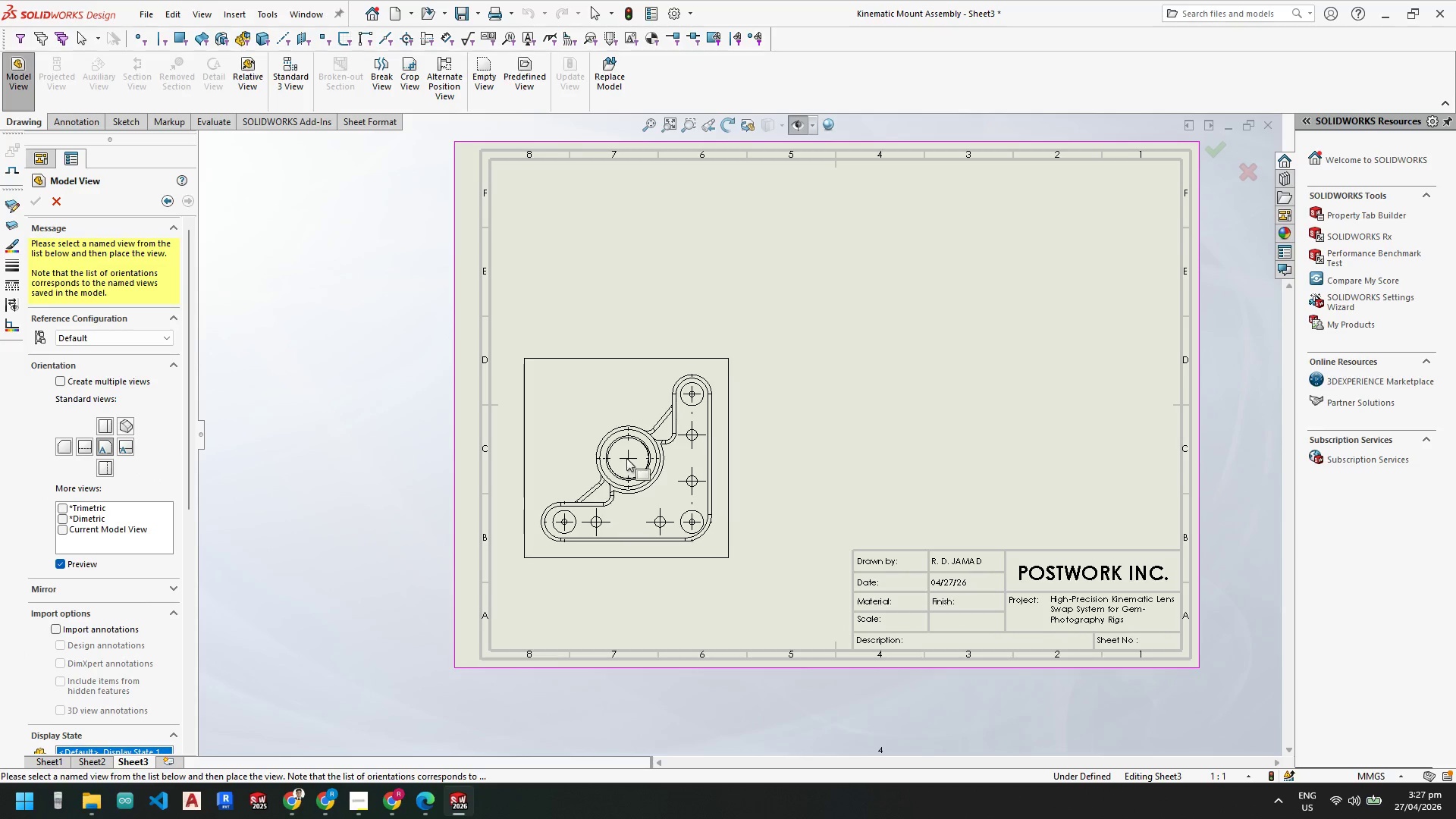 
wait(7.62)
 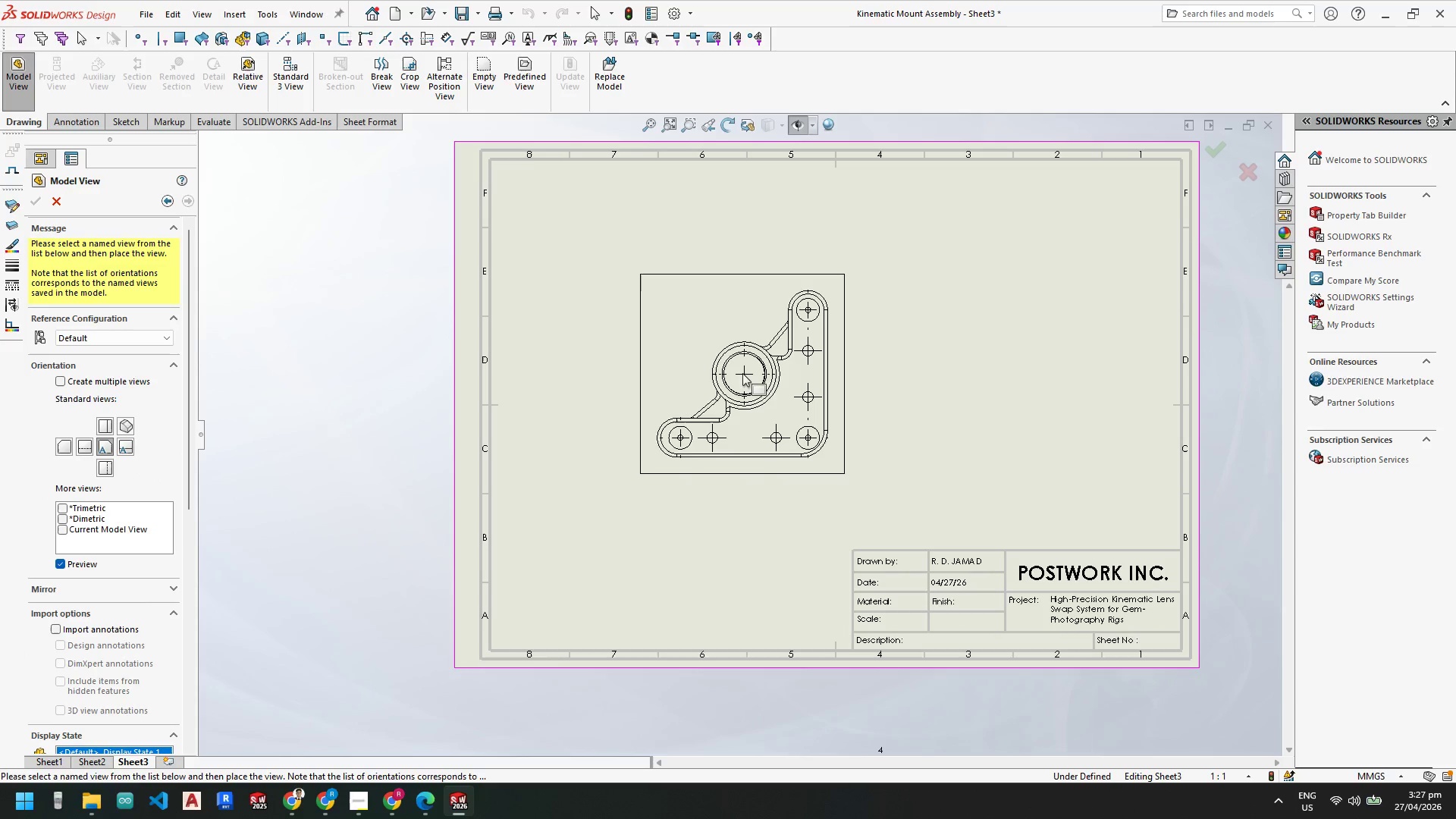 
left_click([658, 457])
 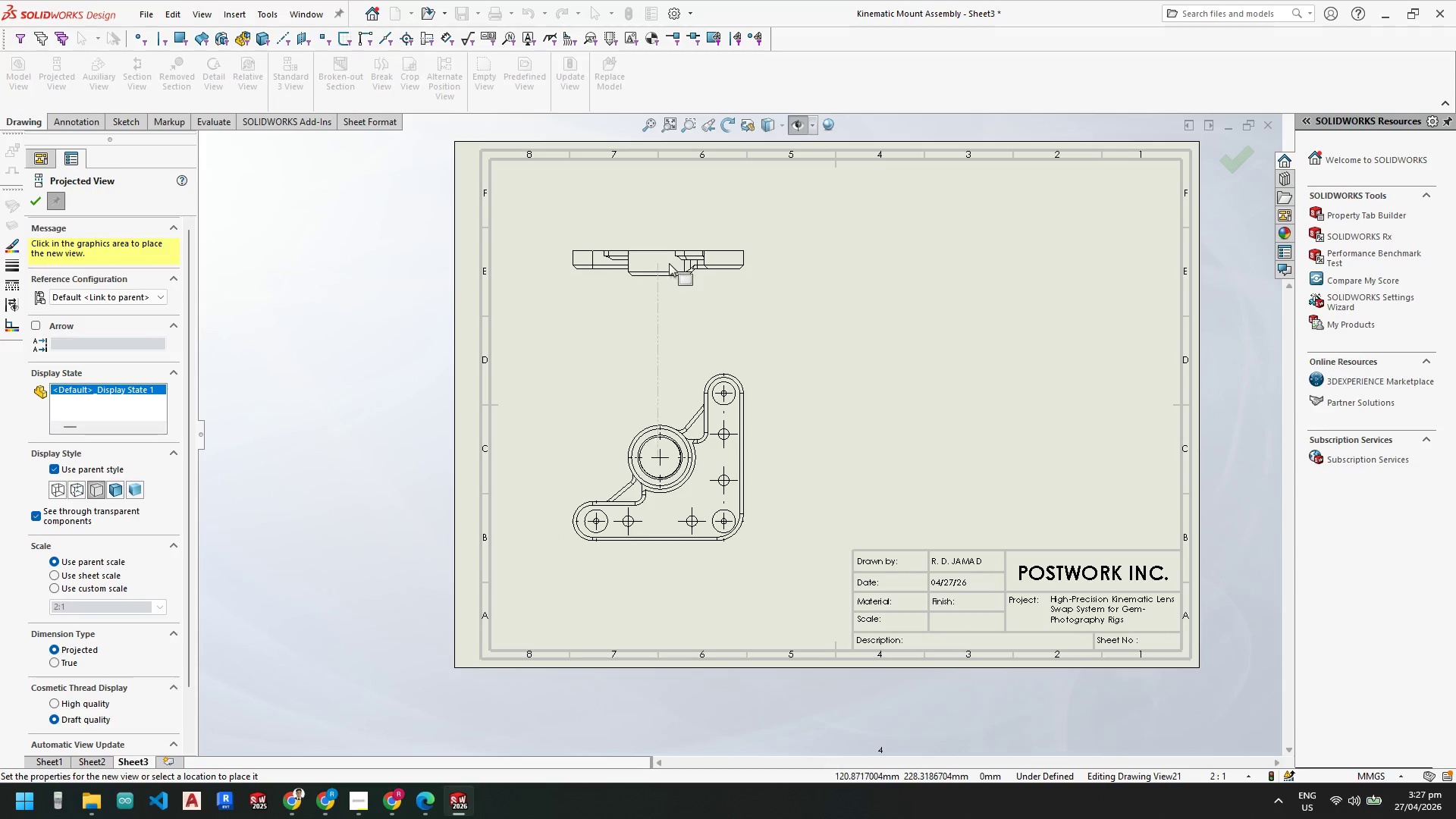 
left_click_drag(start_coordinate=[677, 246], to_coordinate=[679, 251])
 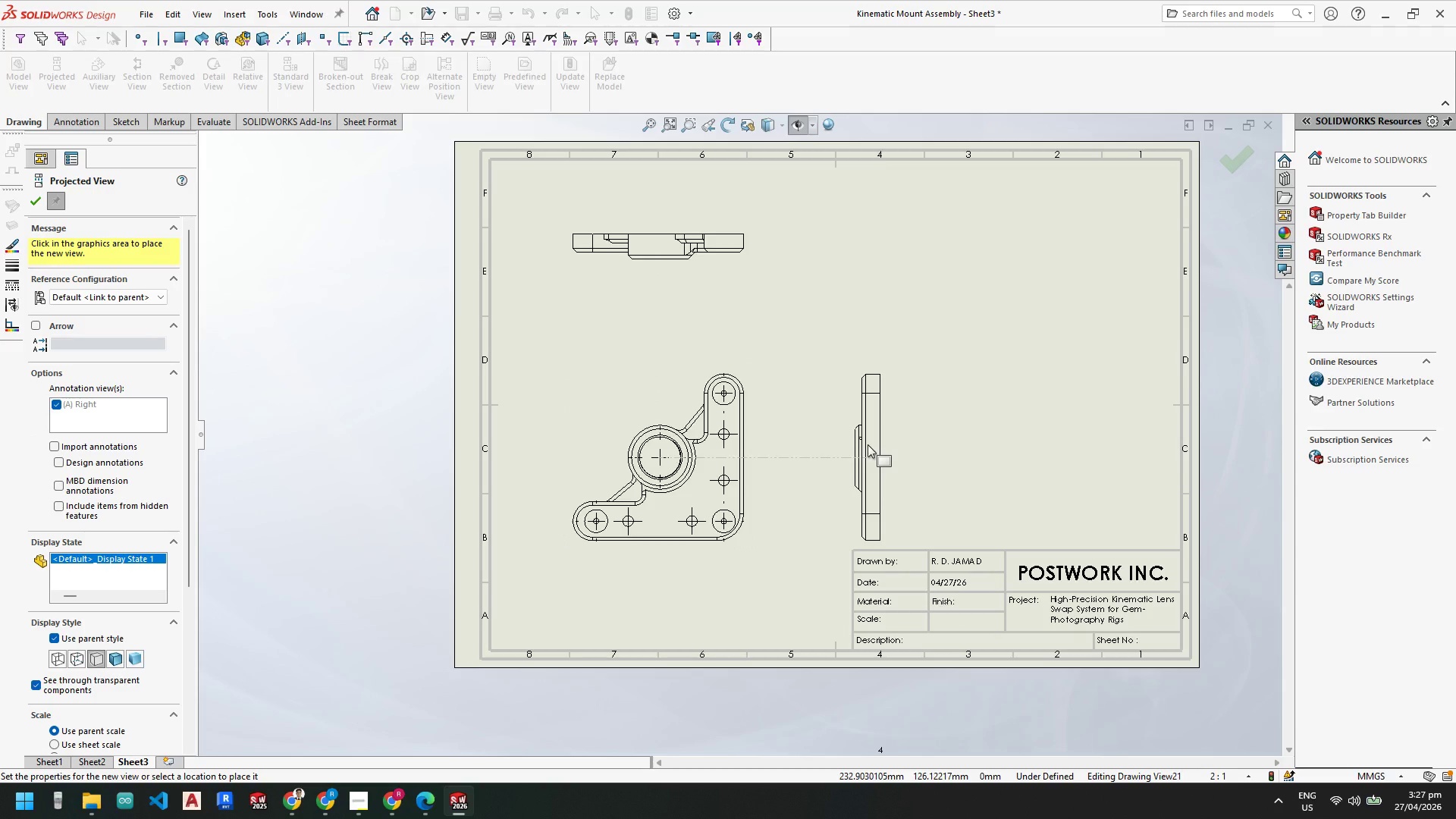 
left_click([868, 444])
 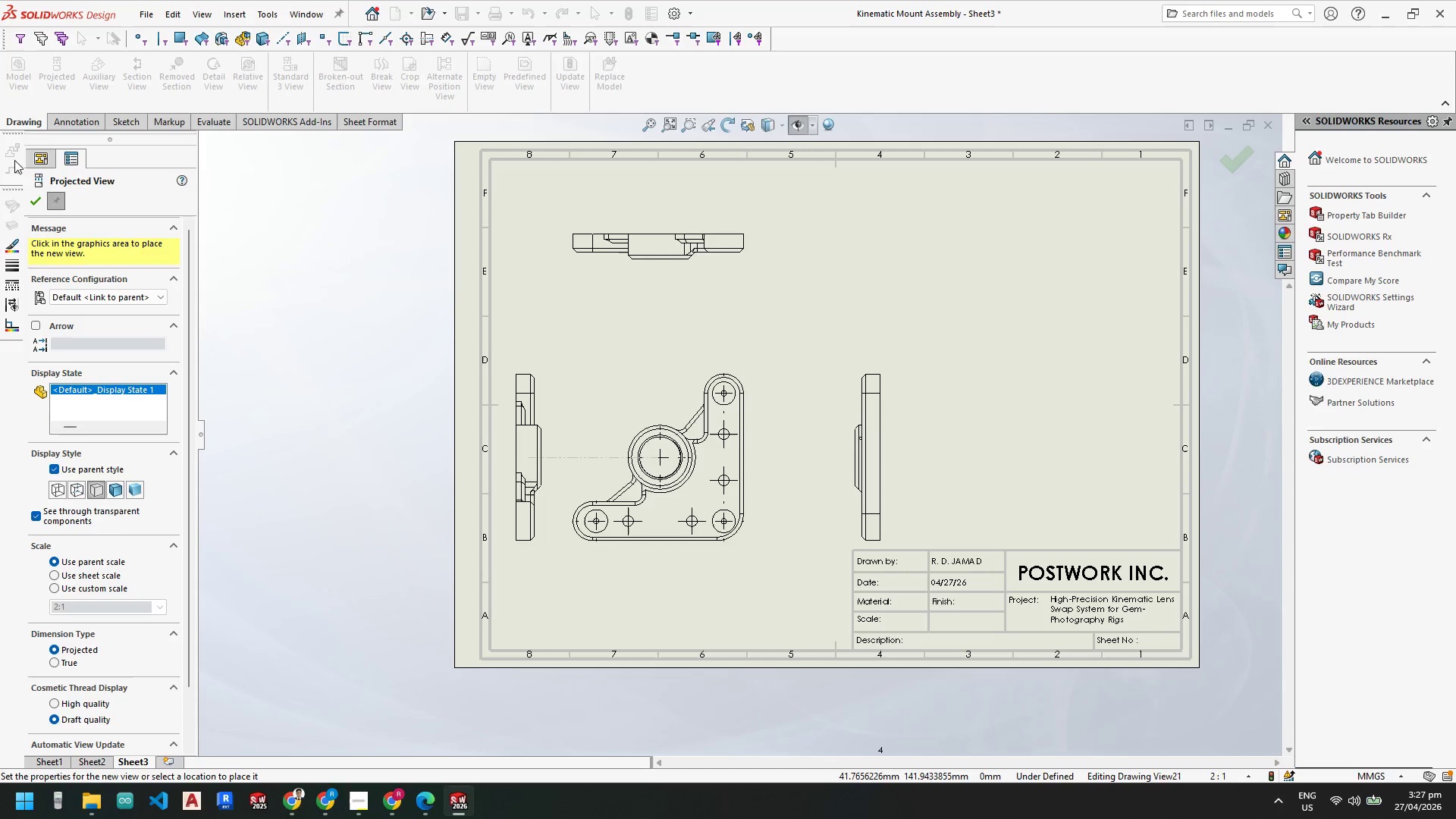 
left_click([35, 197])
 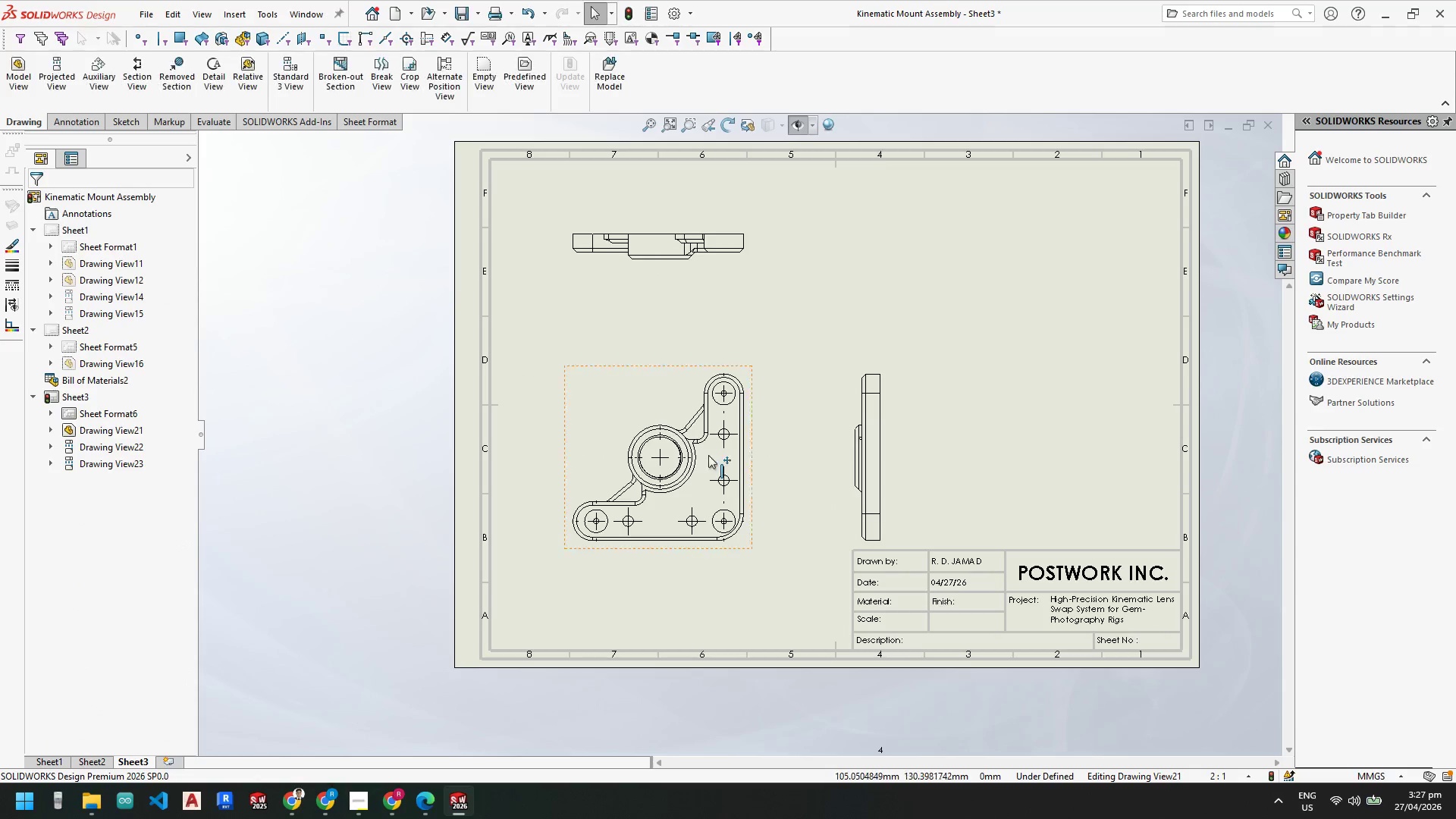 
key(Escape)
 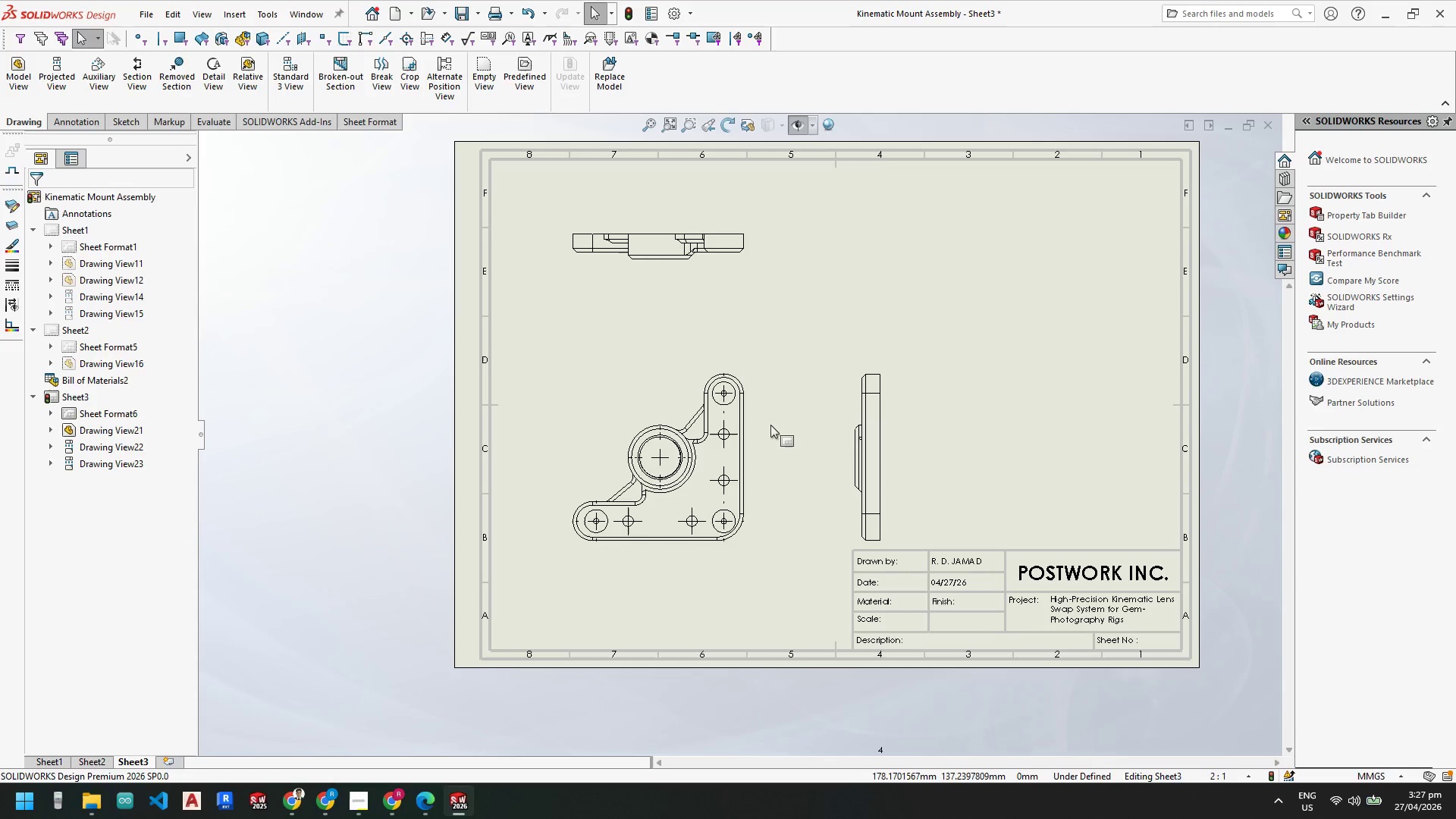 
key(Escape)
 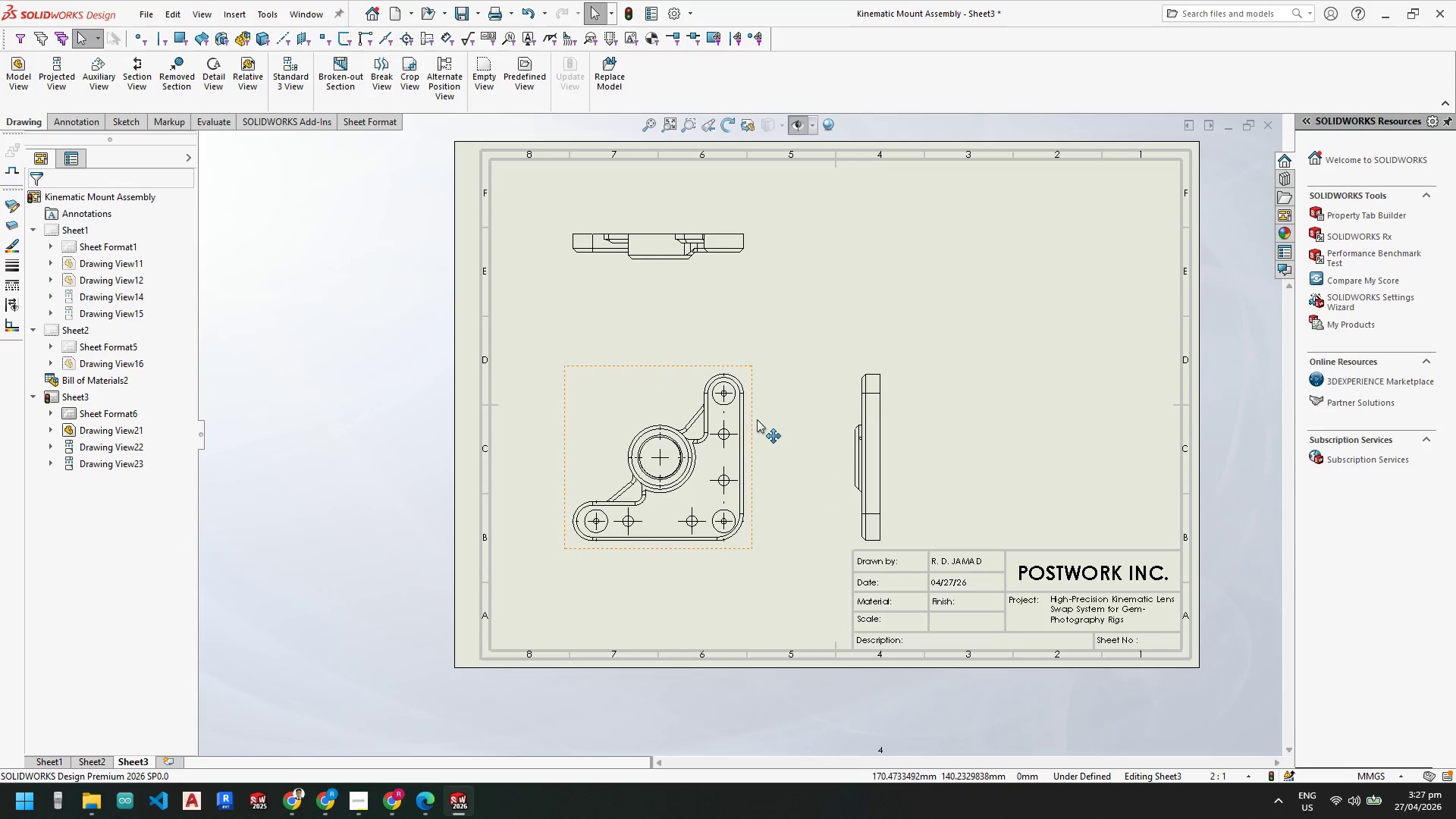 
left_click_drag(start_coordinate=[756, 419], to_coordinate=[755, 366])
 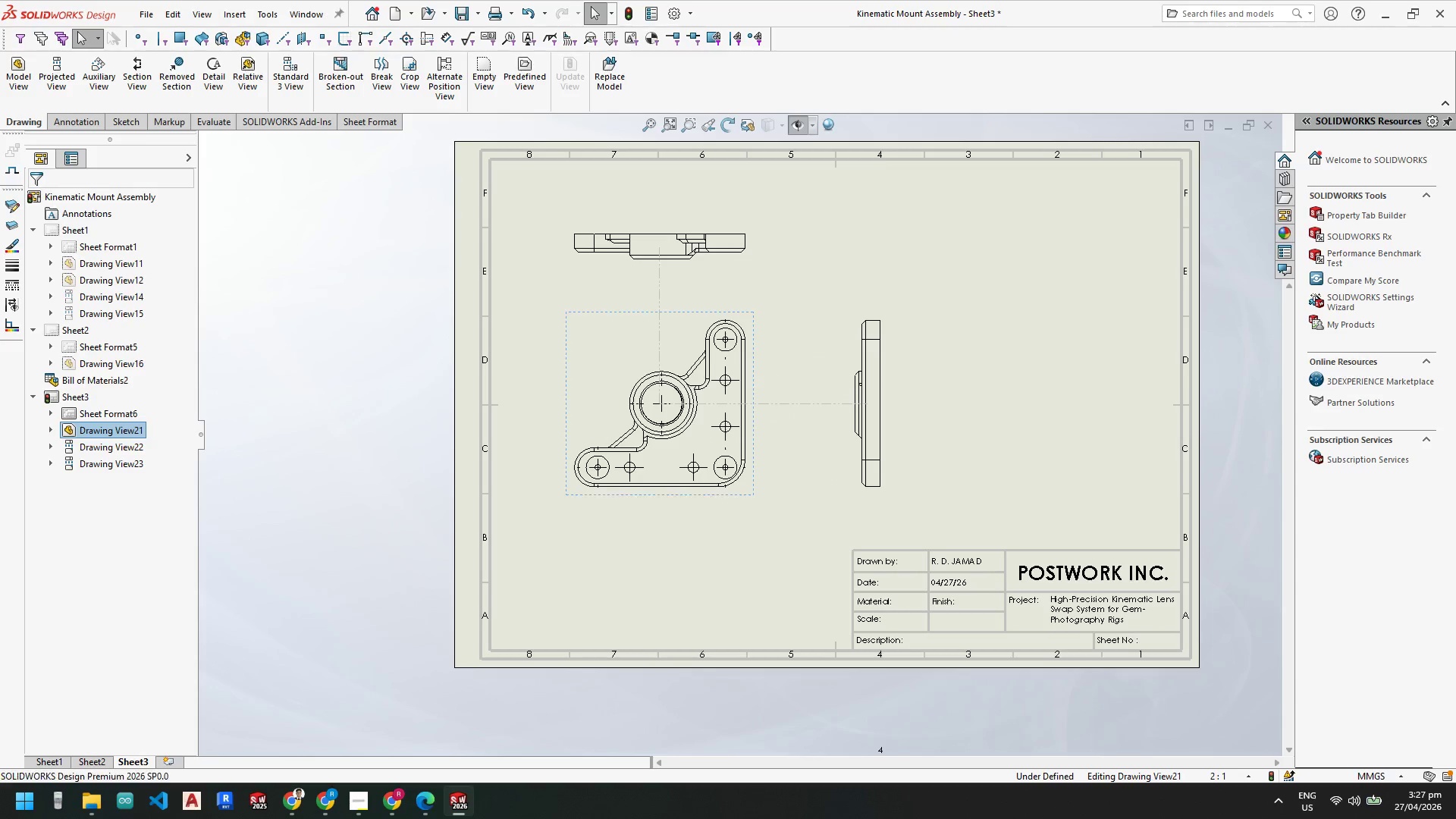 
key(Escape)
 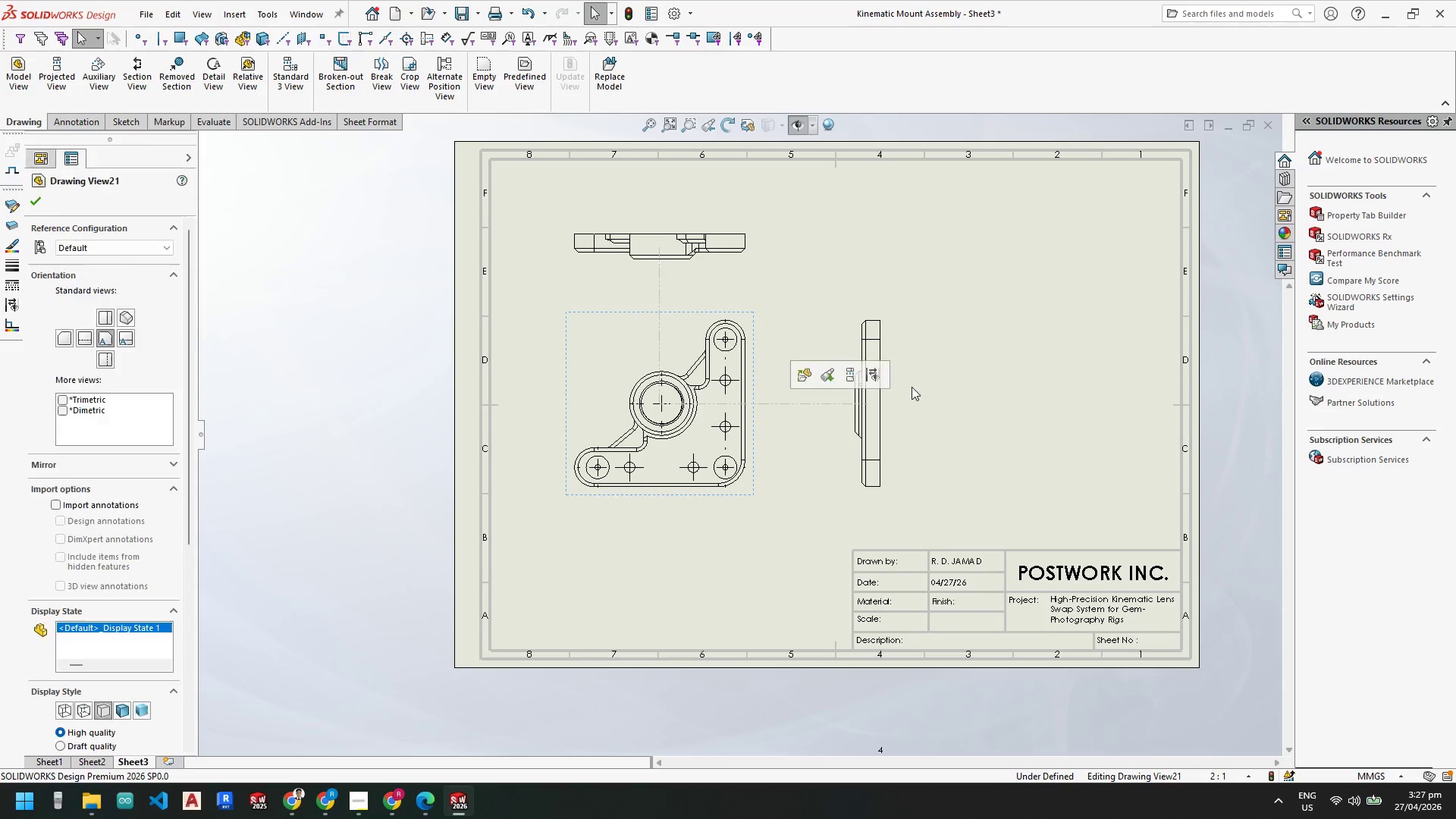 
key(Escape)
 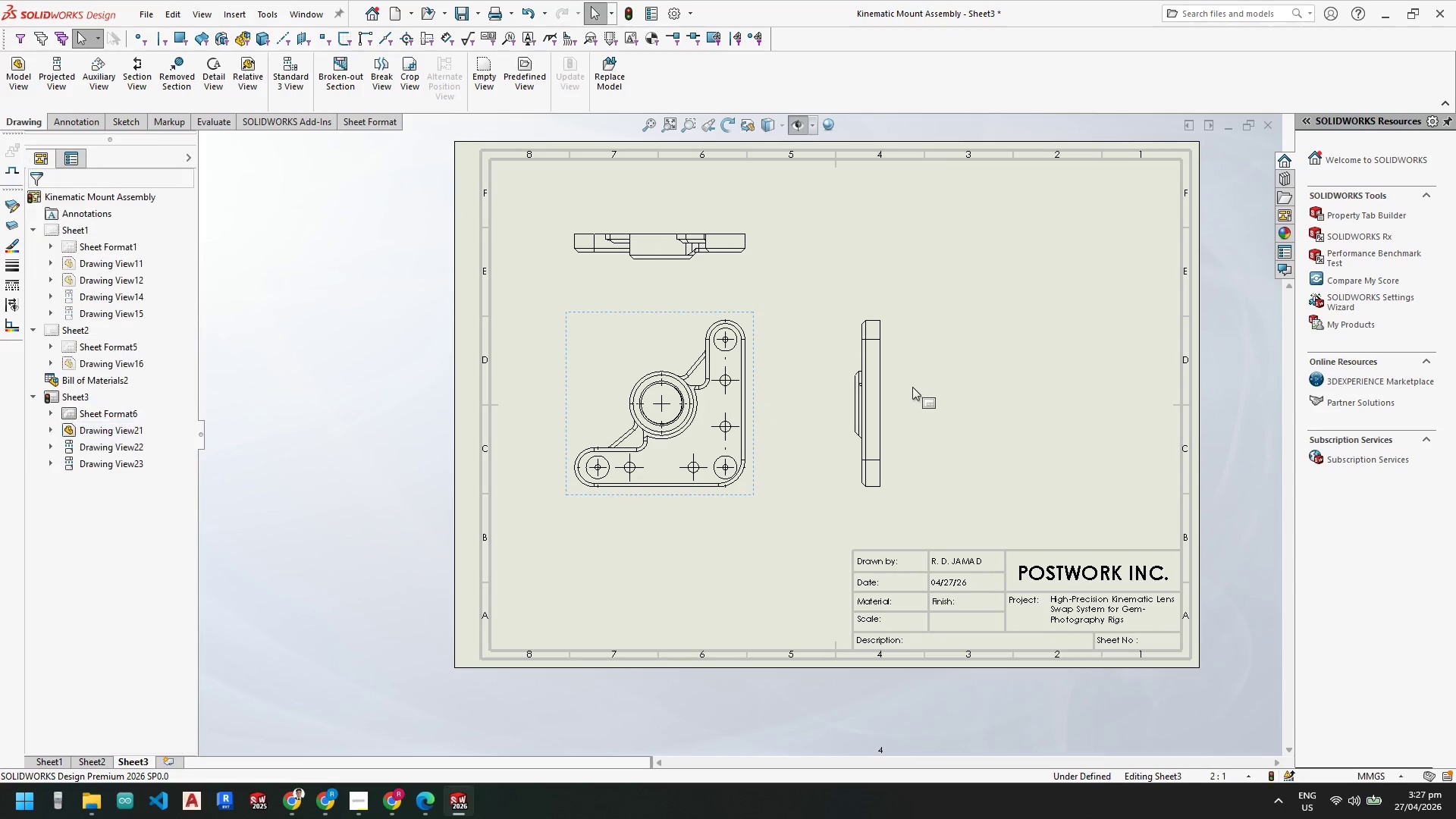 
key(Escape)
 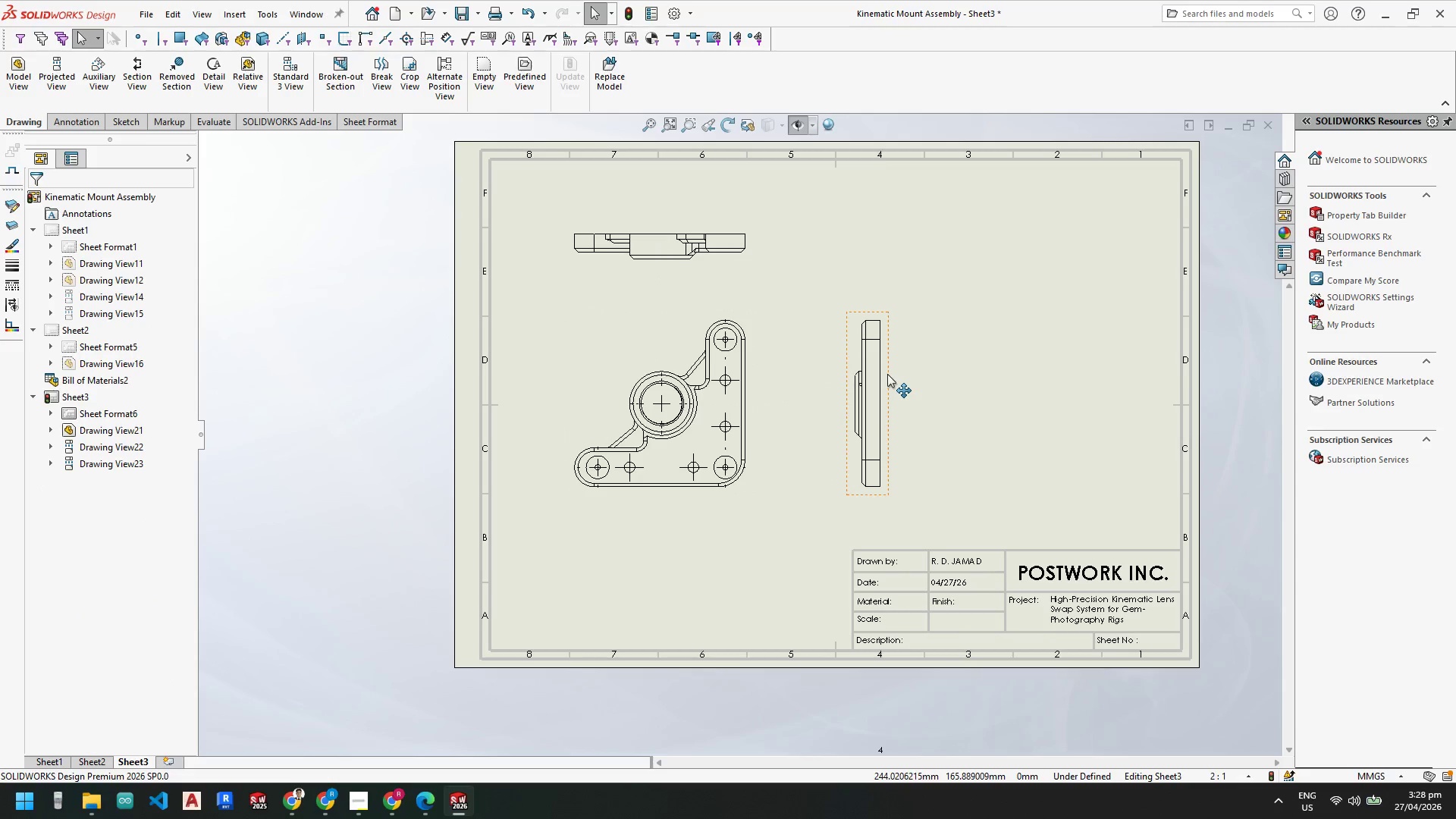 
left_click_drag(start_coordinate=[889, 374], to_coordinate=[919, 385])
 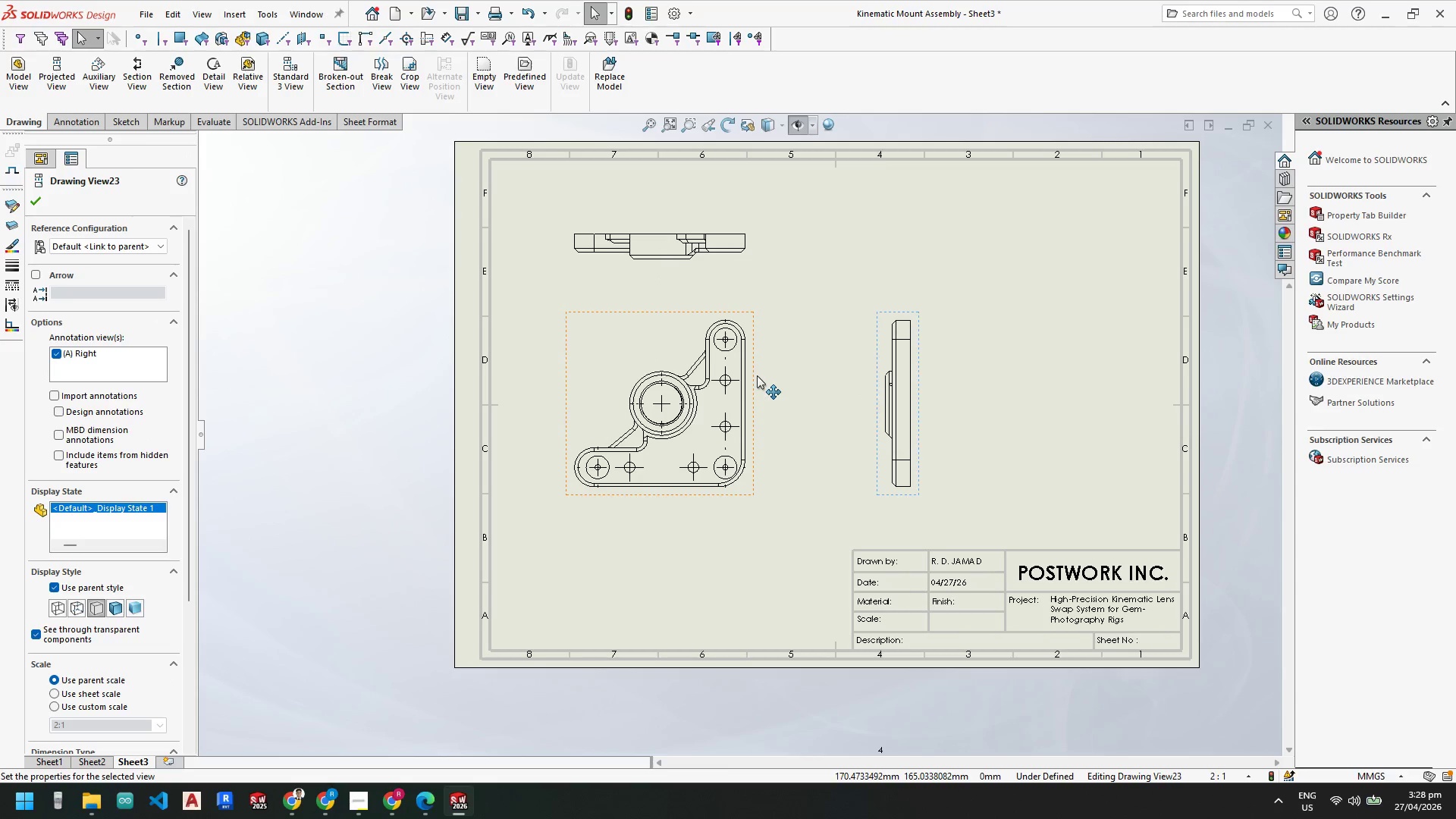 
left_click_drag(start_coordinate=[753, 375], to_coordinate=[784, 378])
 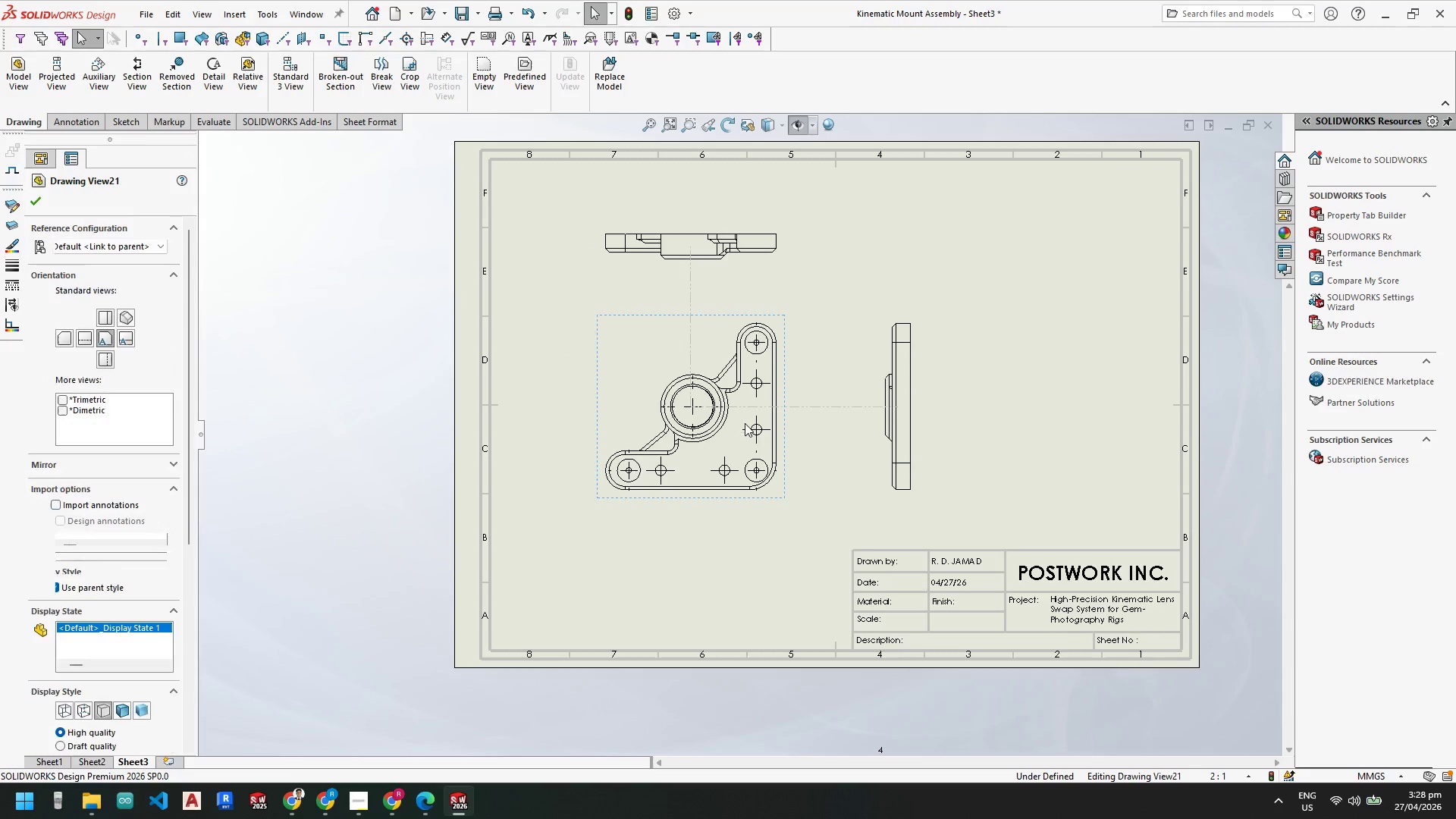 
key(Escape)
 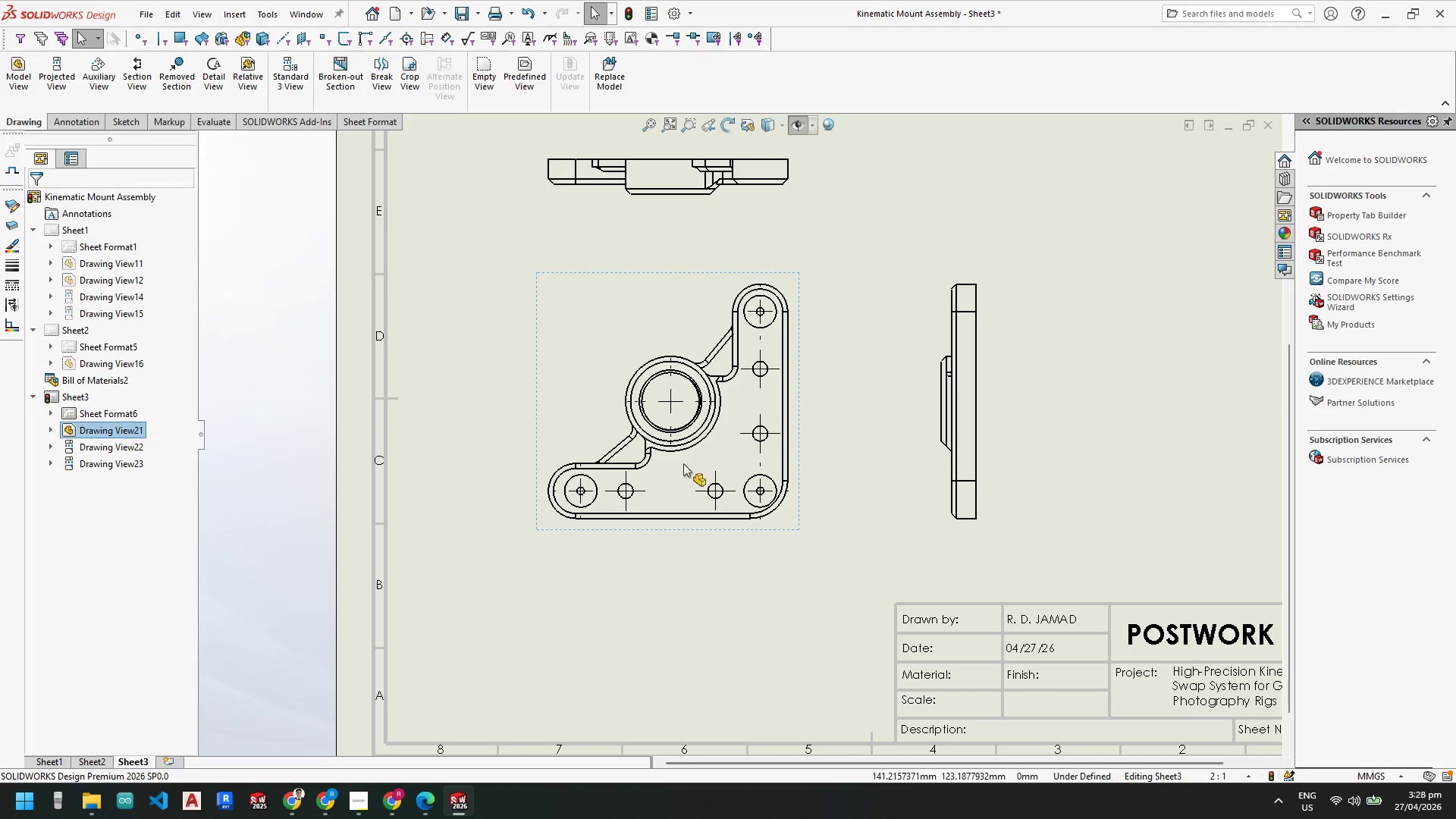 
scroll: coordinate [745, 425], scroll_direction: down, amount: 3.0
 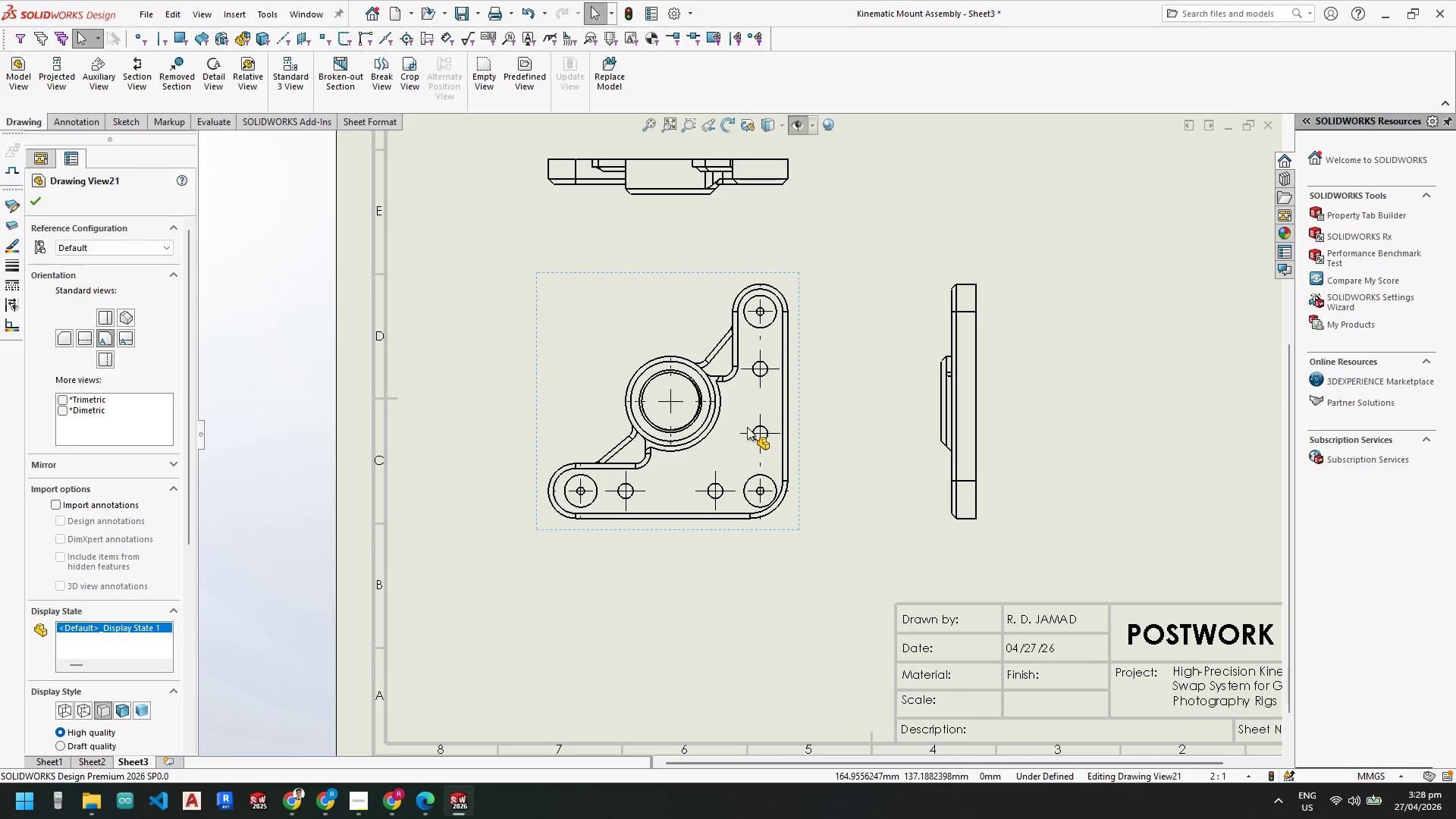 
key(Escape)
 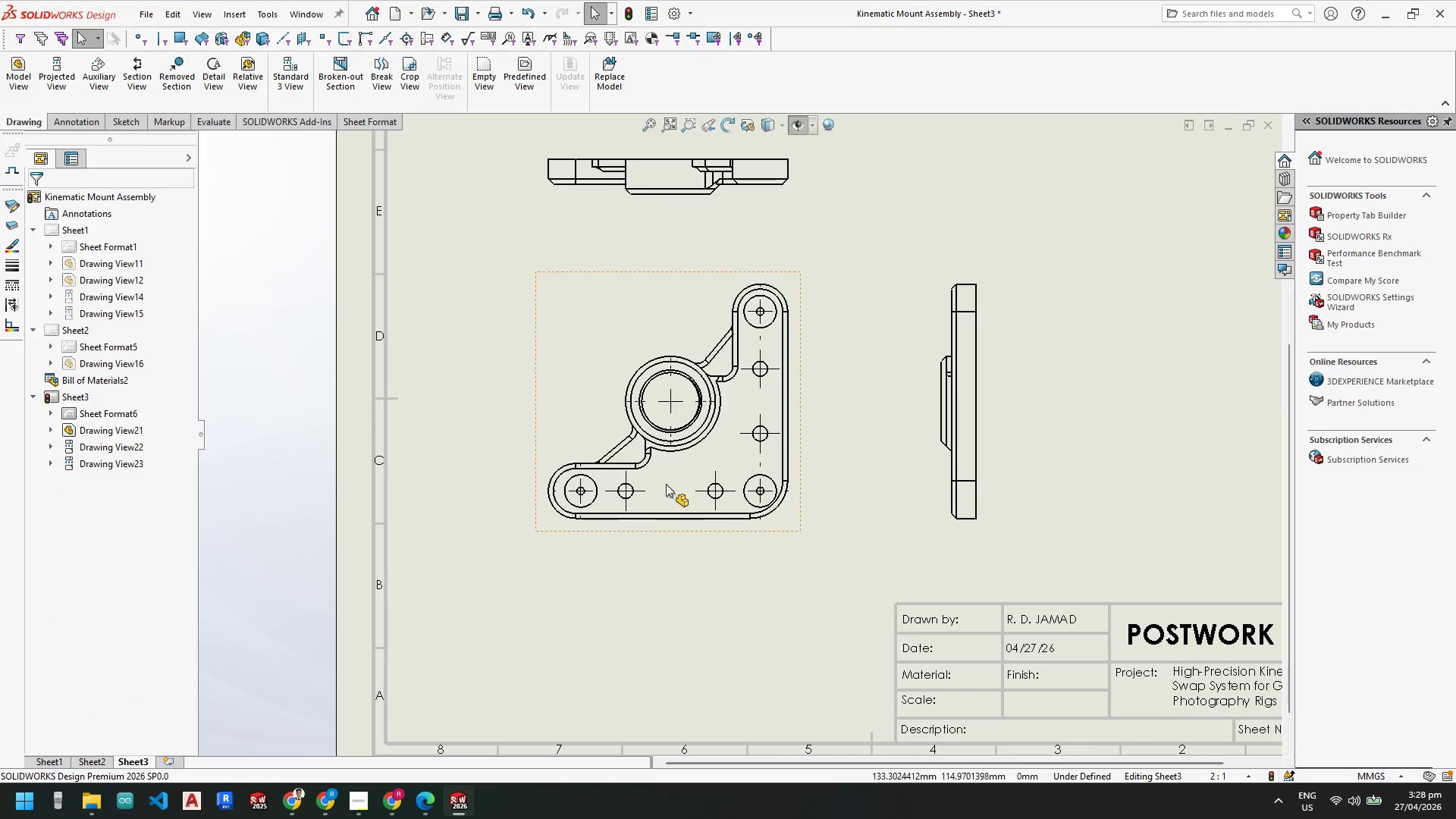 
key(Escape)
 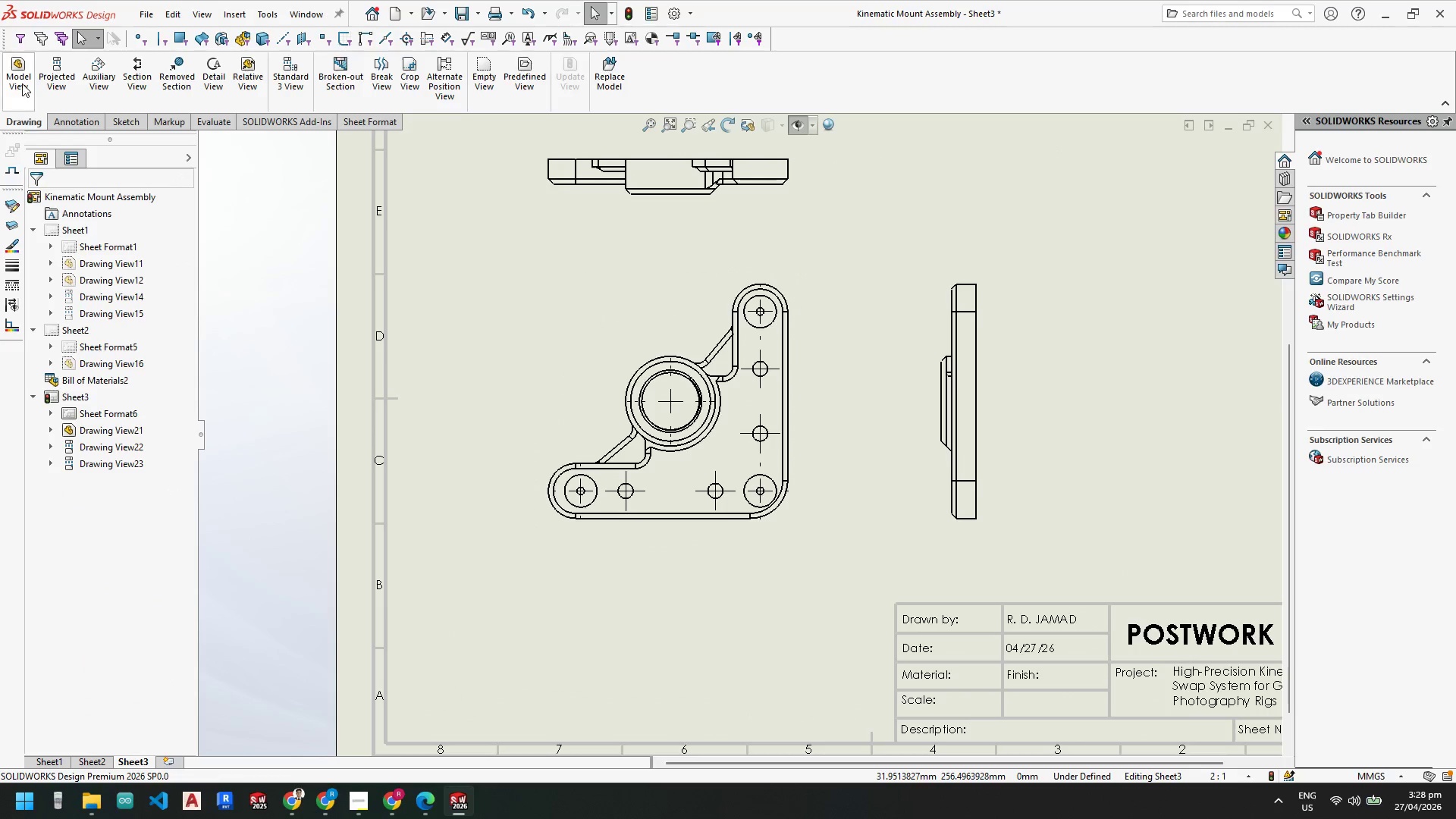 
left_click([83, 121])
 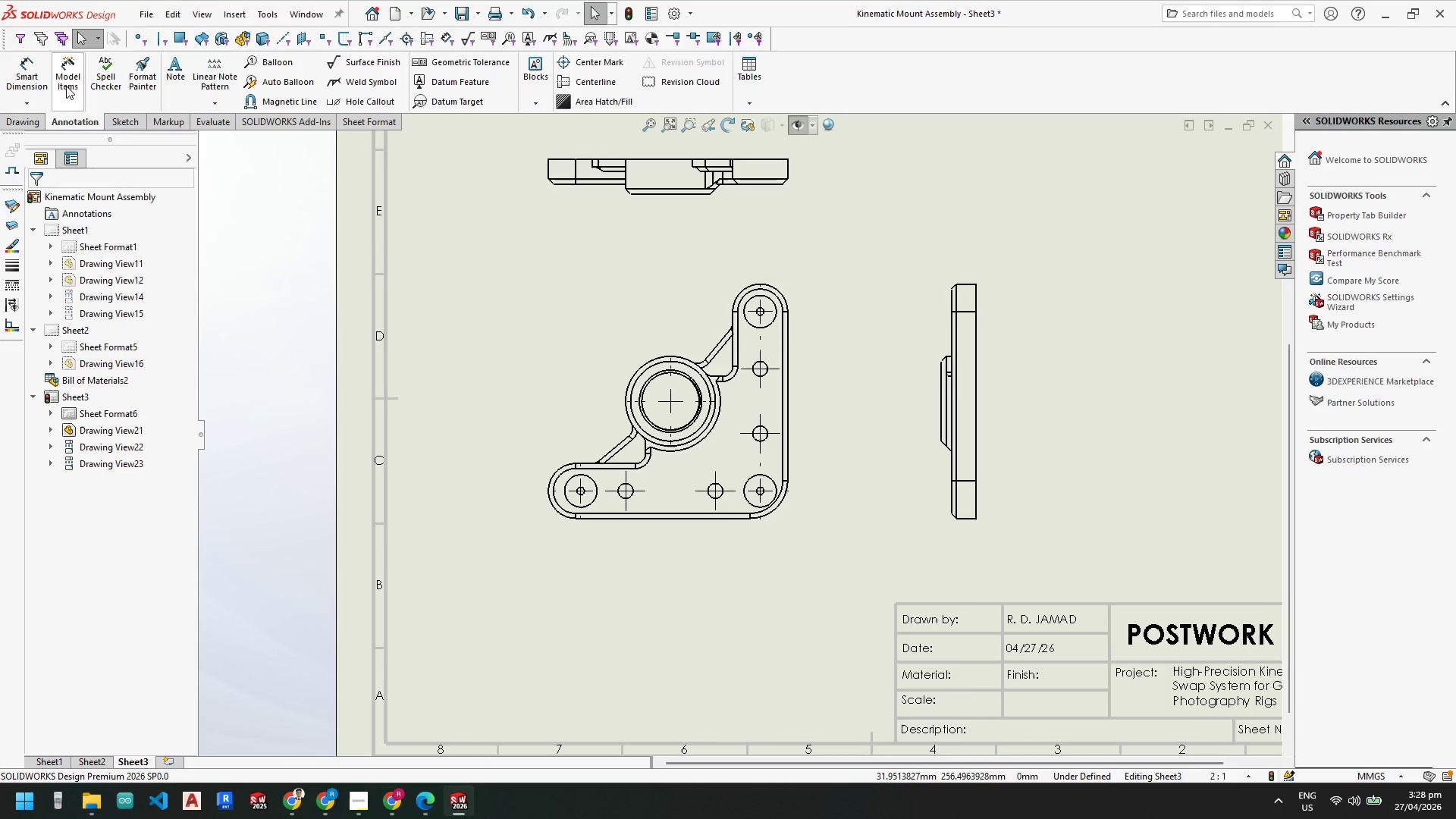 
mouse_move([55, 71])